 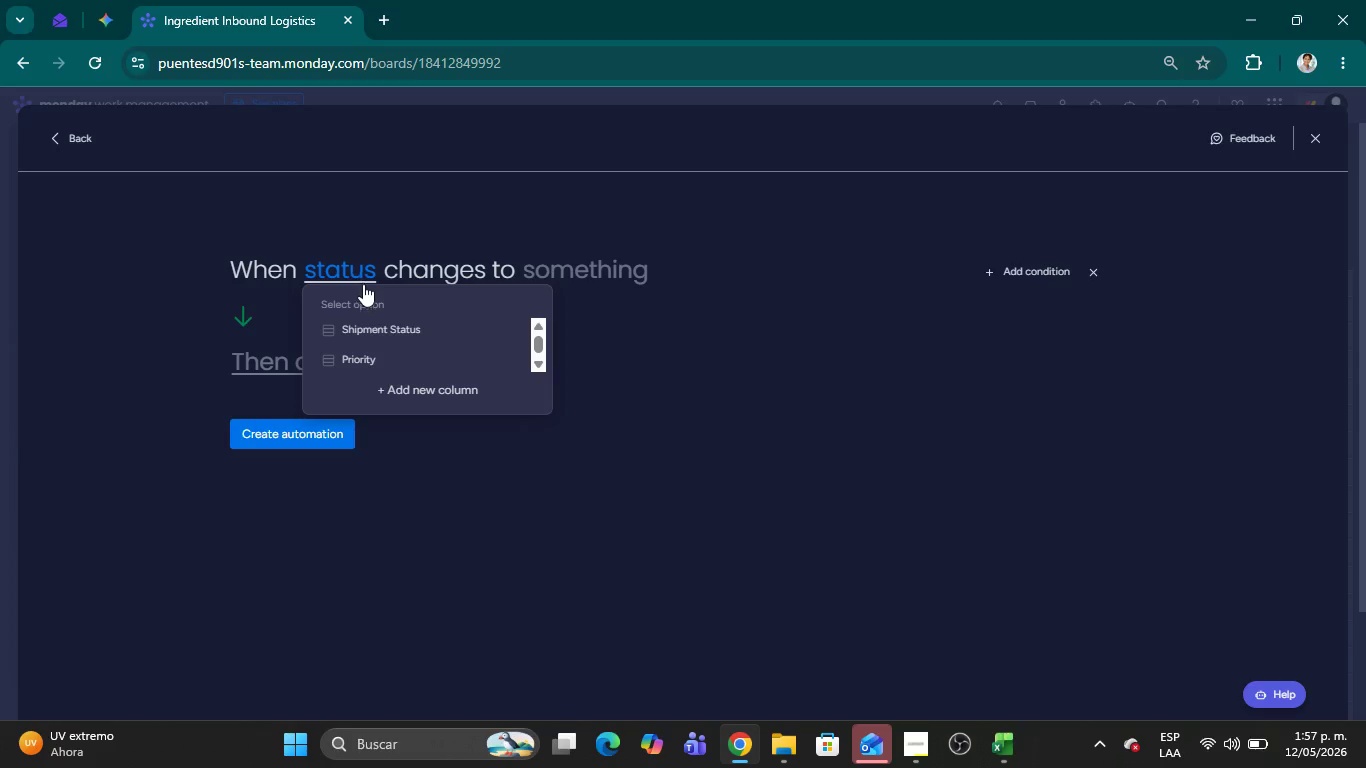 
left_click([373, 333])
 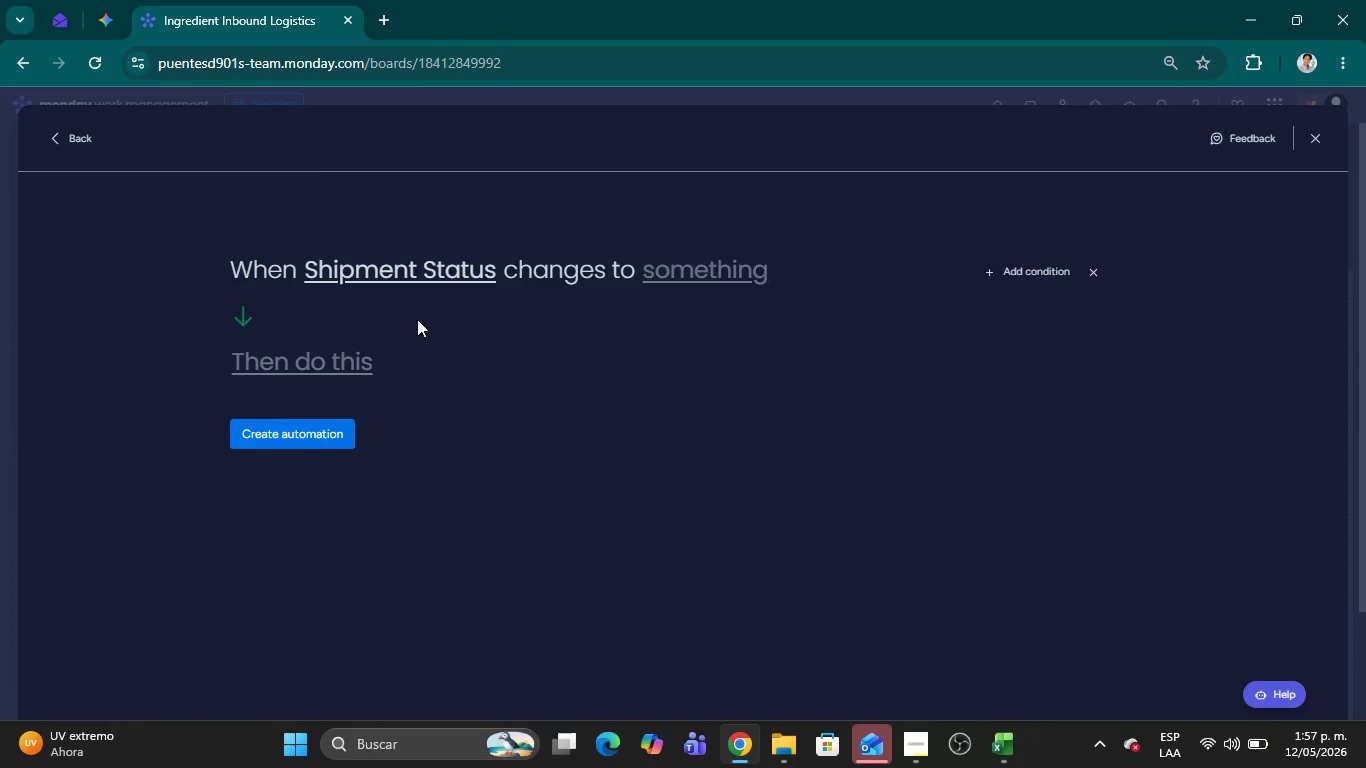 
left_click([667, 263])
 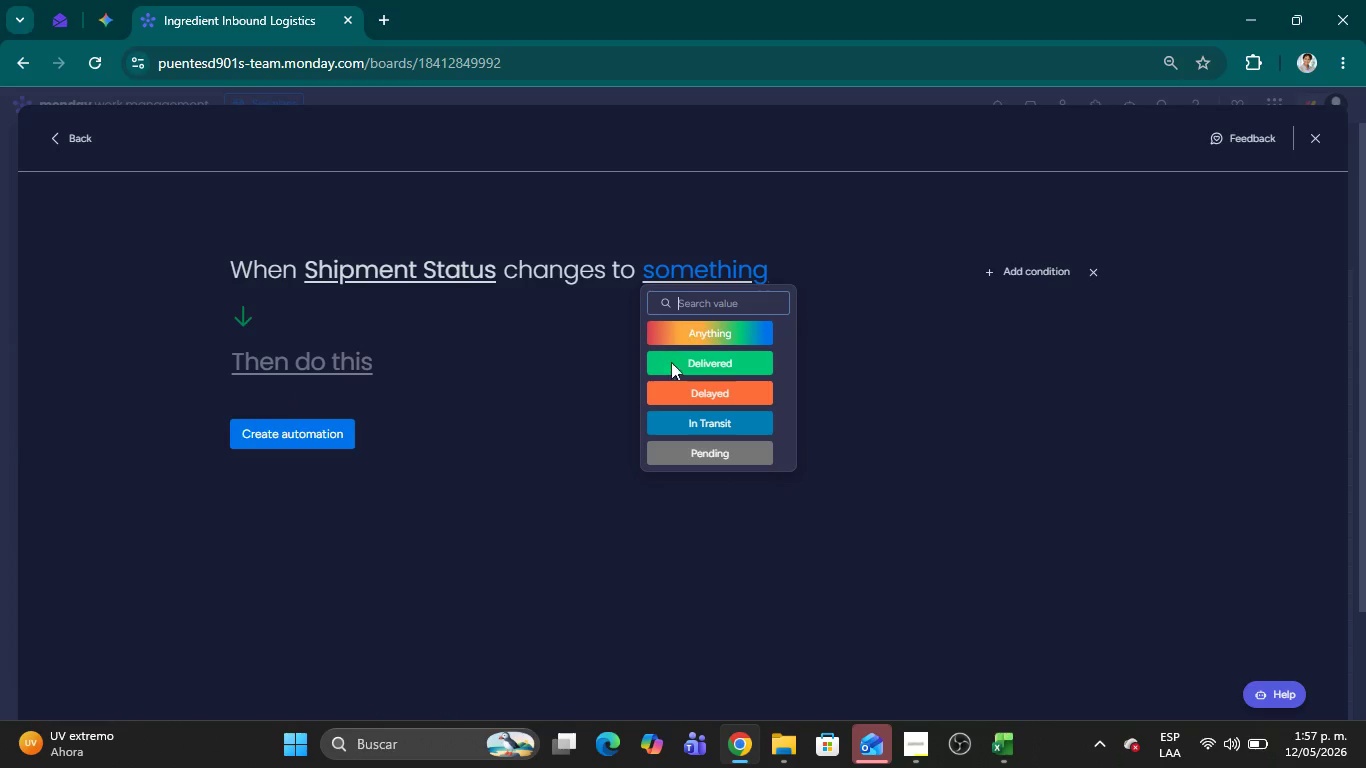 
left_click([671, 362])
 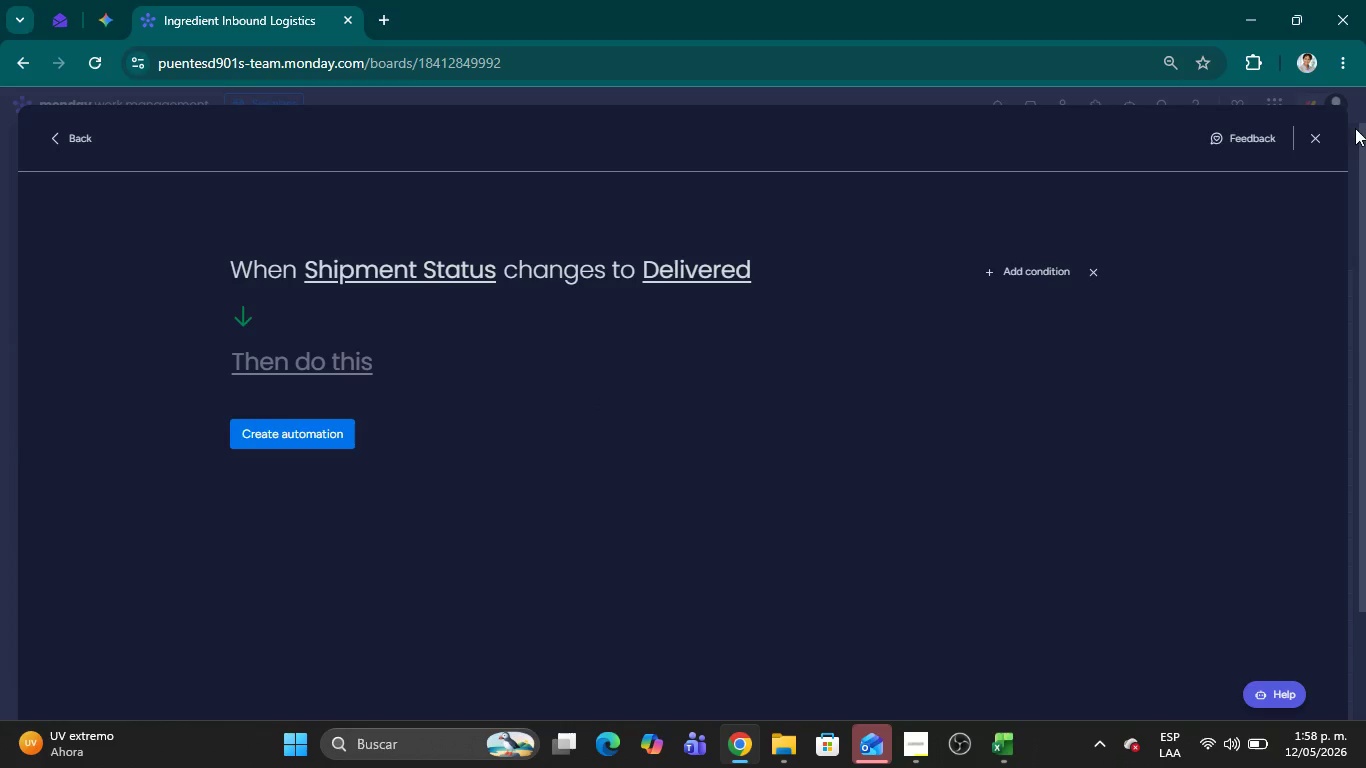 
wait(5.94)
 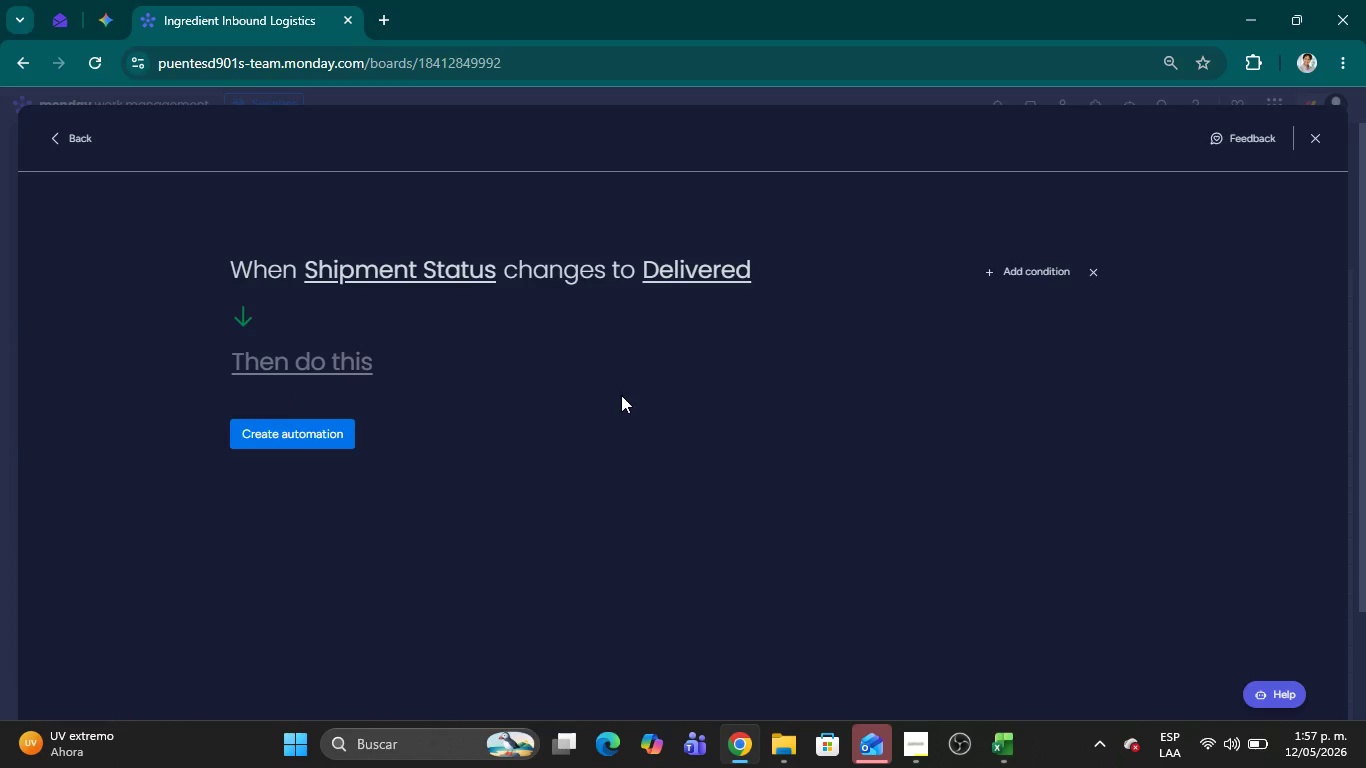 
left_click([1314, 137])
 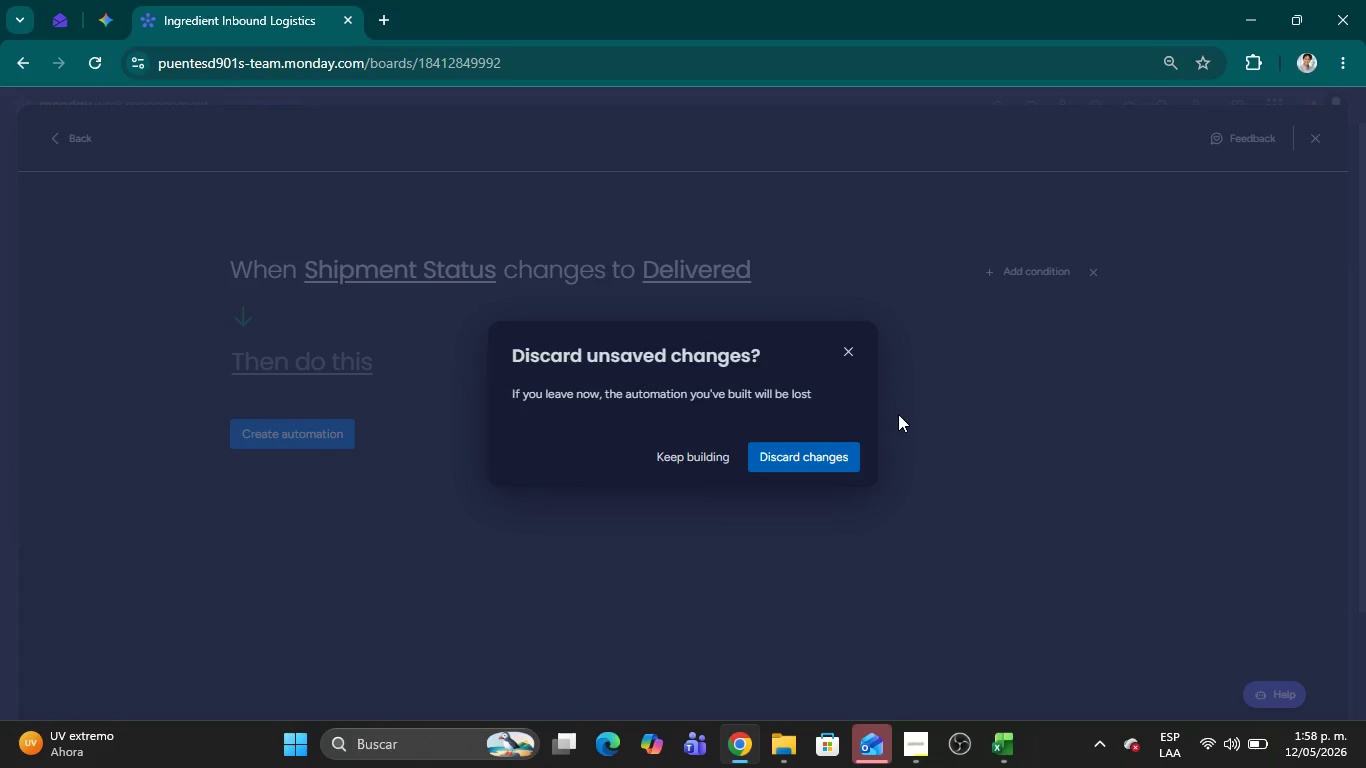 
left_click([803, 458])
 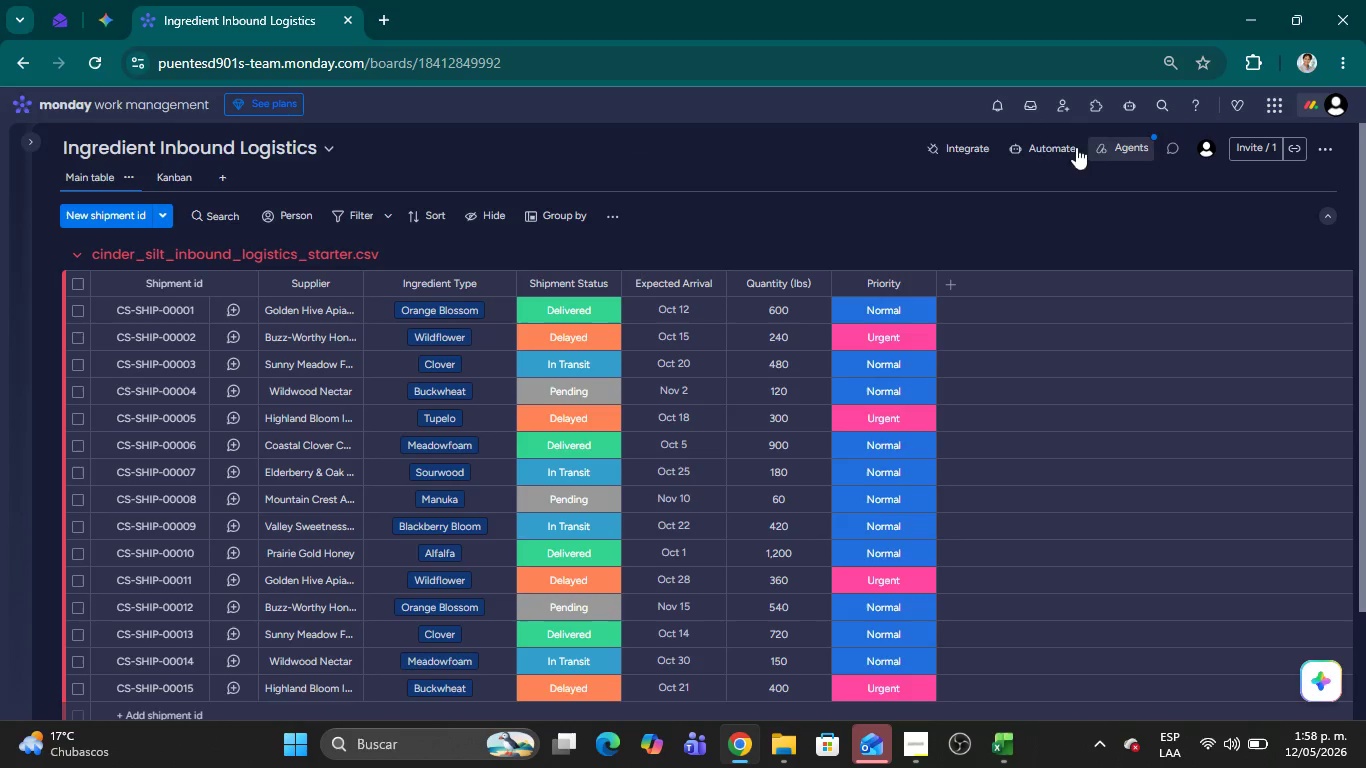 
wait(5.73)
 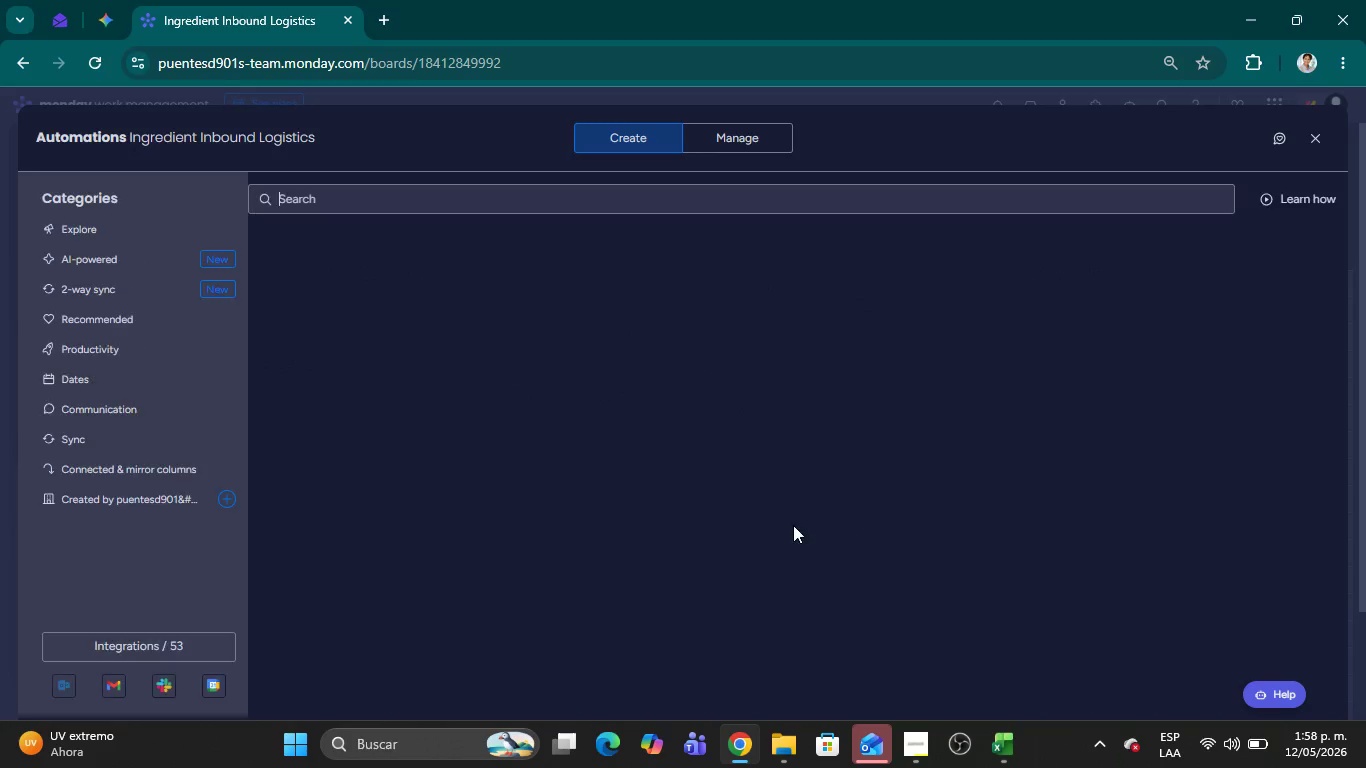 
left_click([1065, 115])
 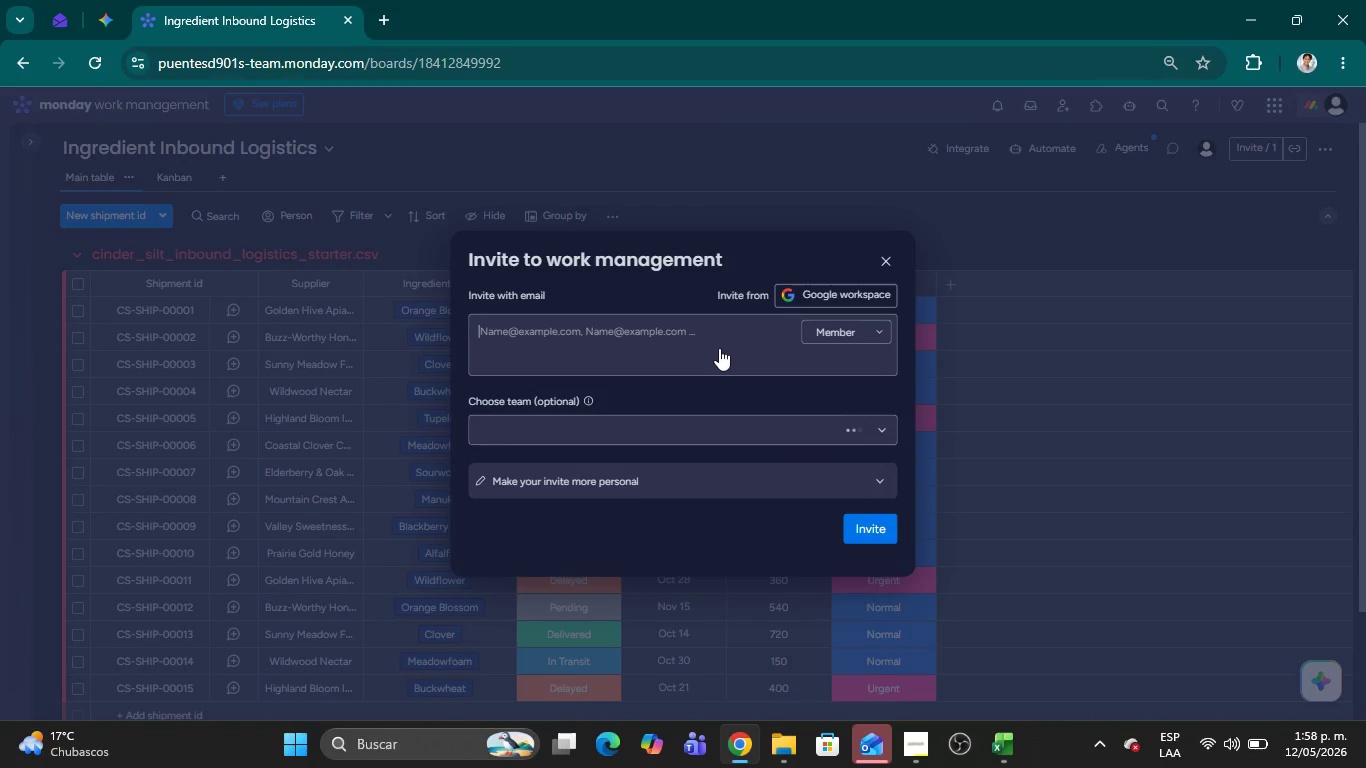 
left_click([661, 326])
 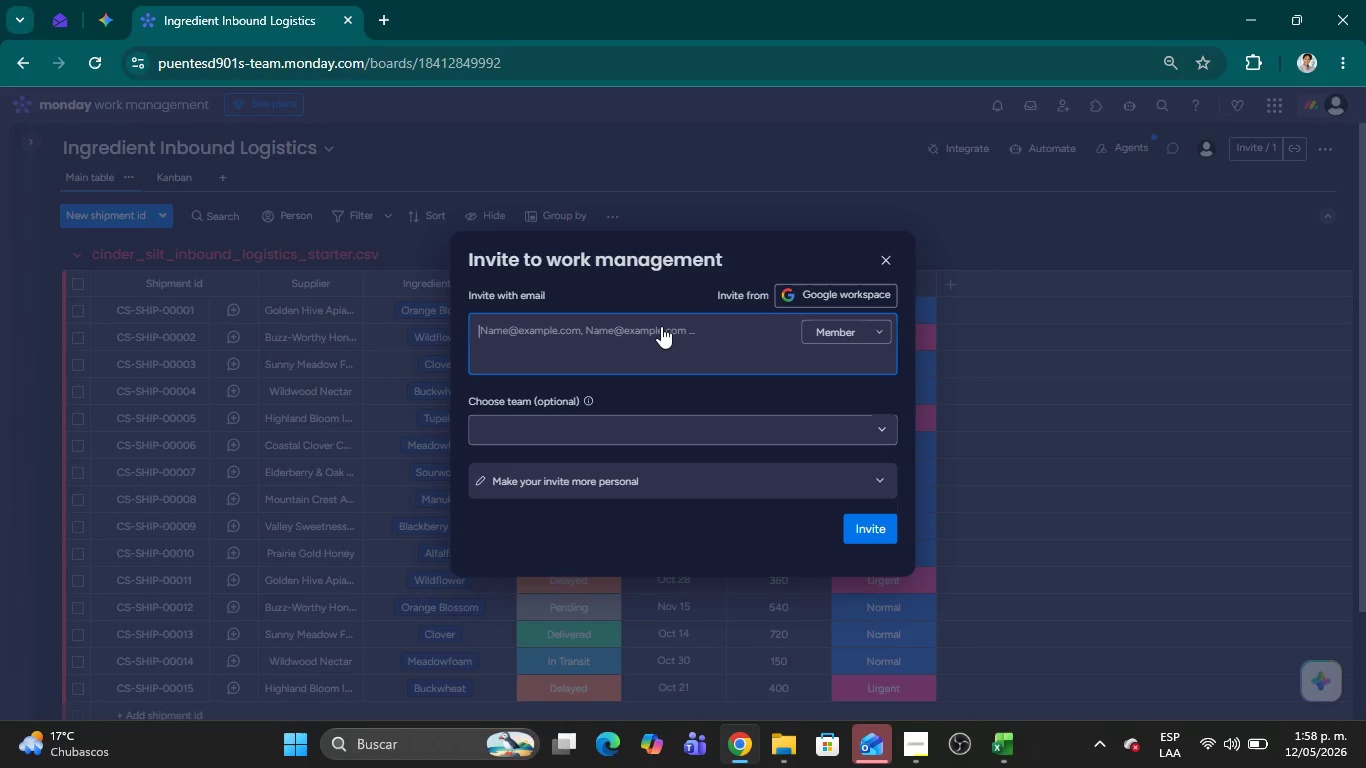 
type(Production_Tema)
key(Backspace)
key(Backspace)
type(am)
 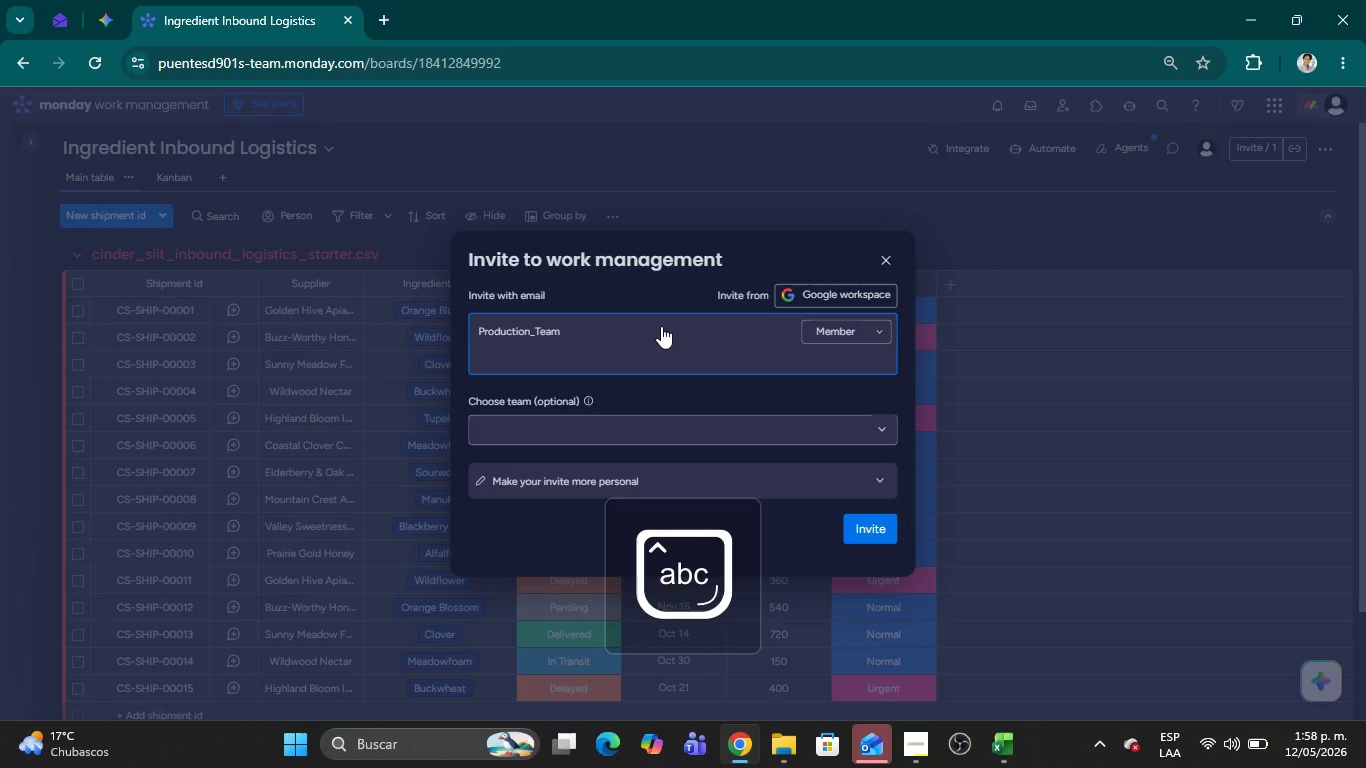 
key(Alt+Control+Q)
 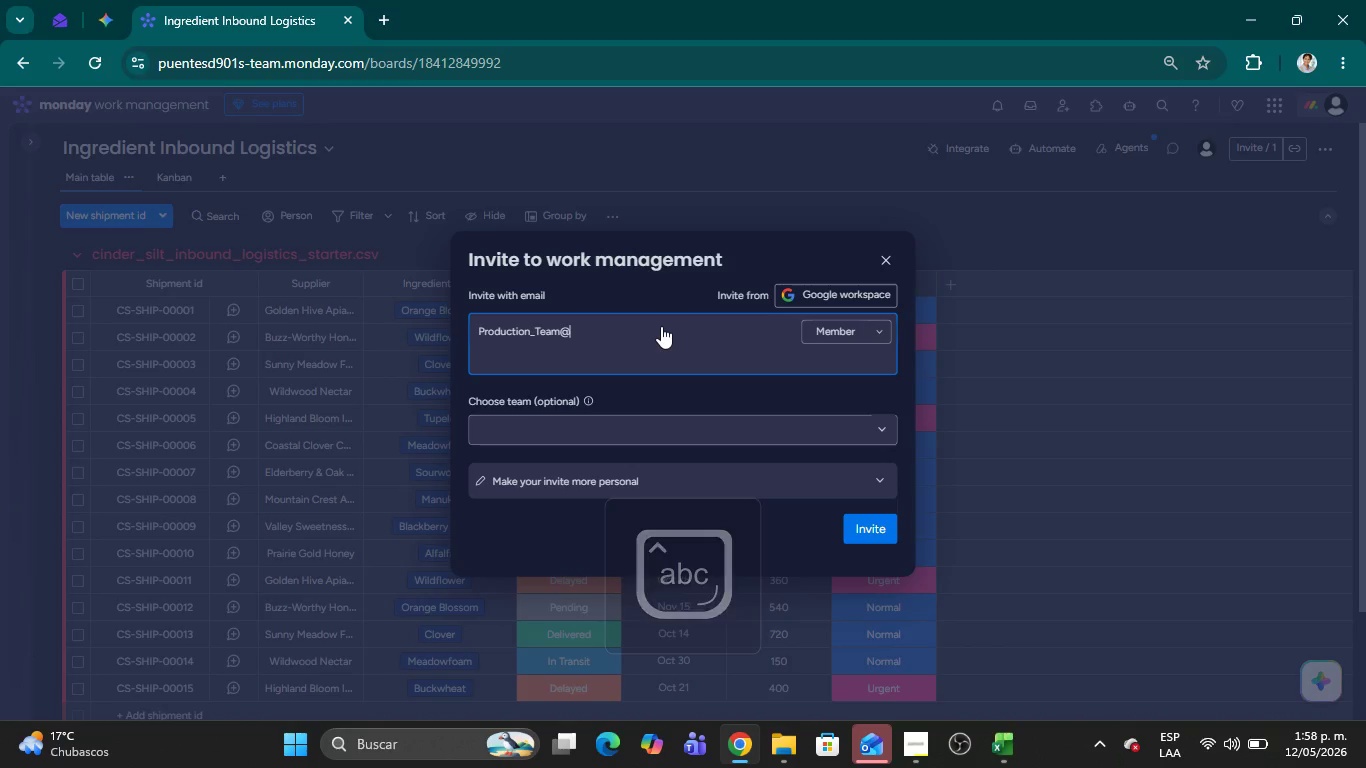 
type(test.com)
 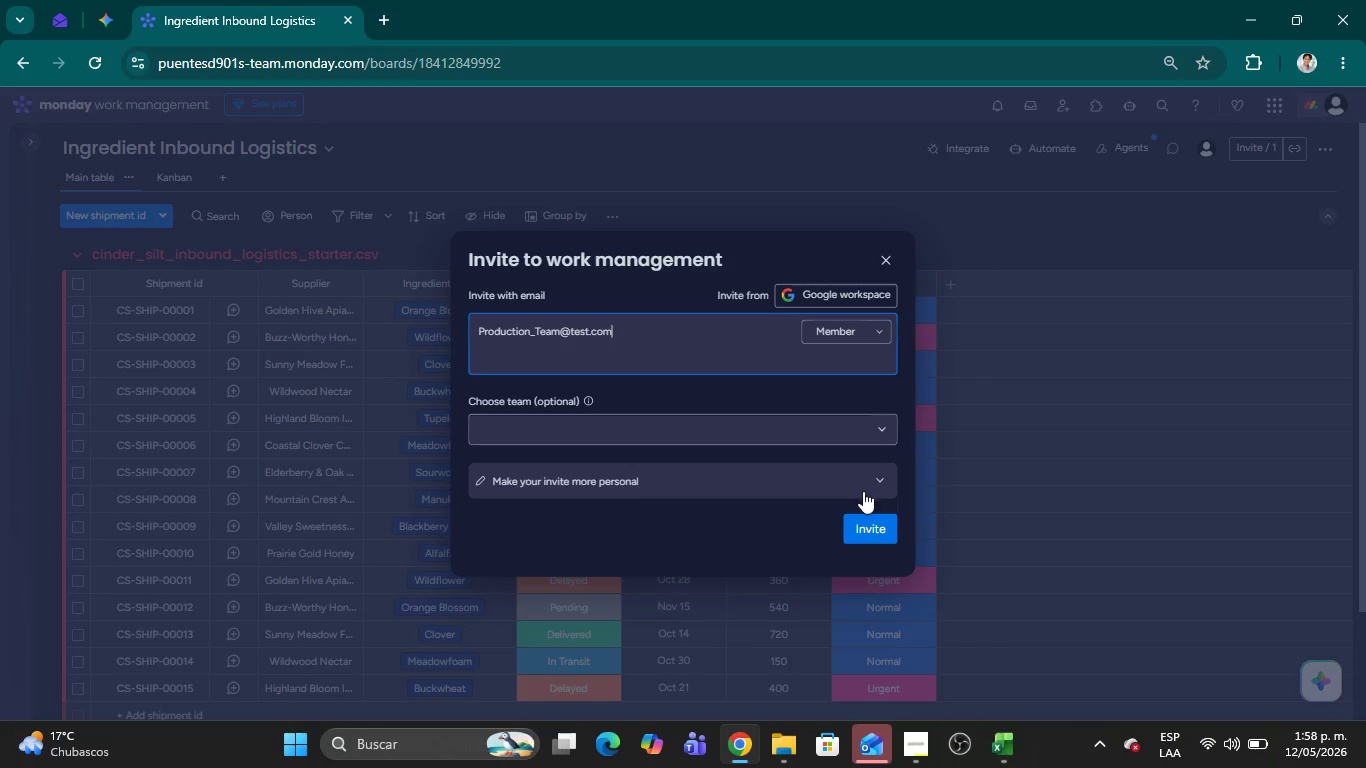 
left_click([887, 525])
 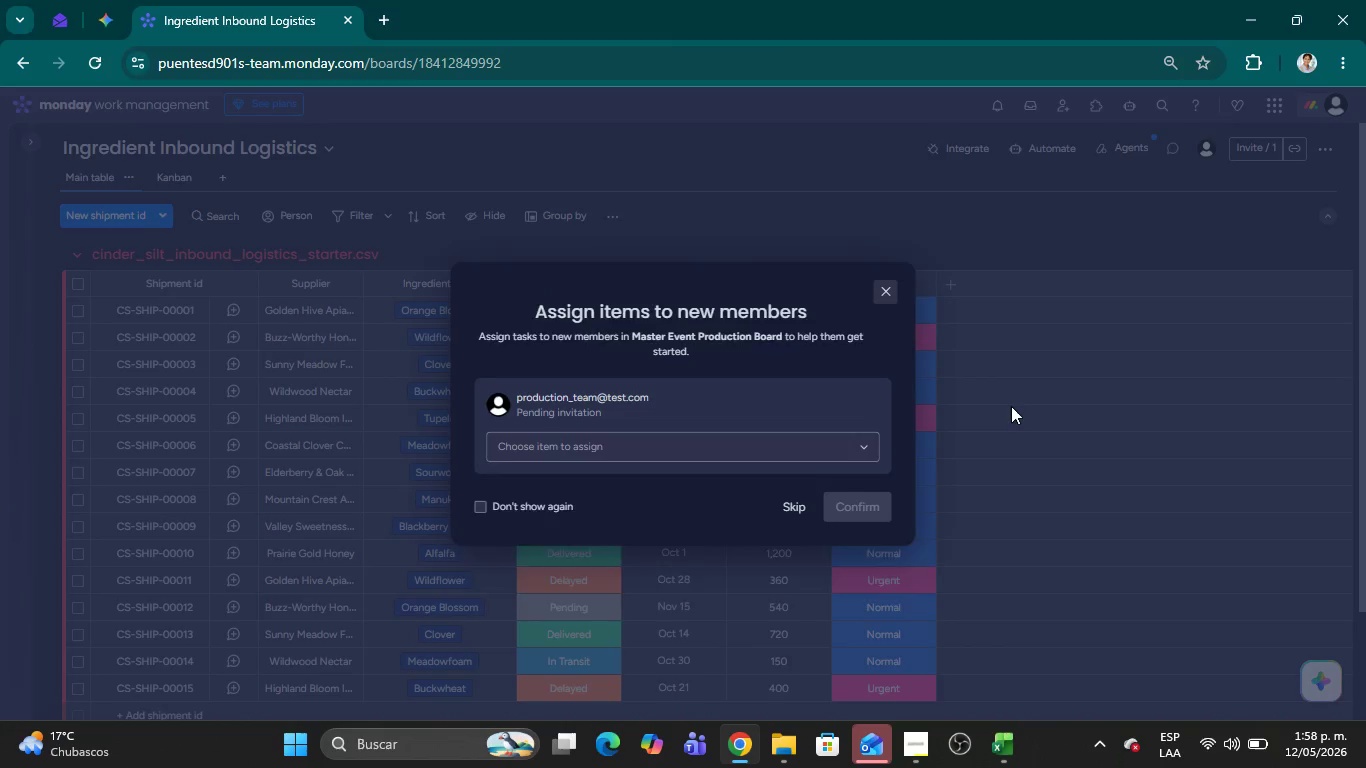 
left_click([993, 265])
 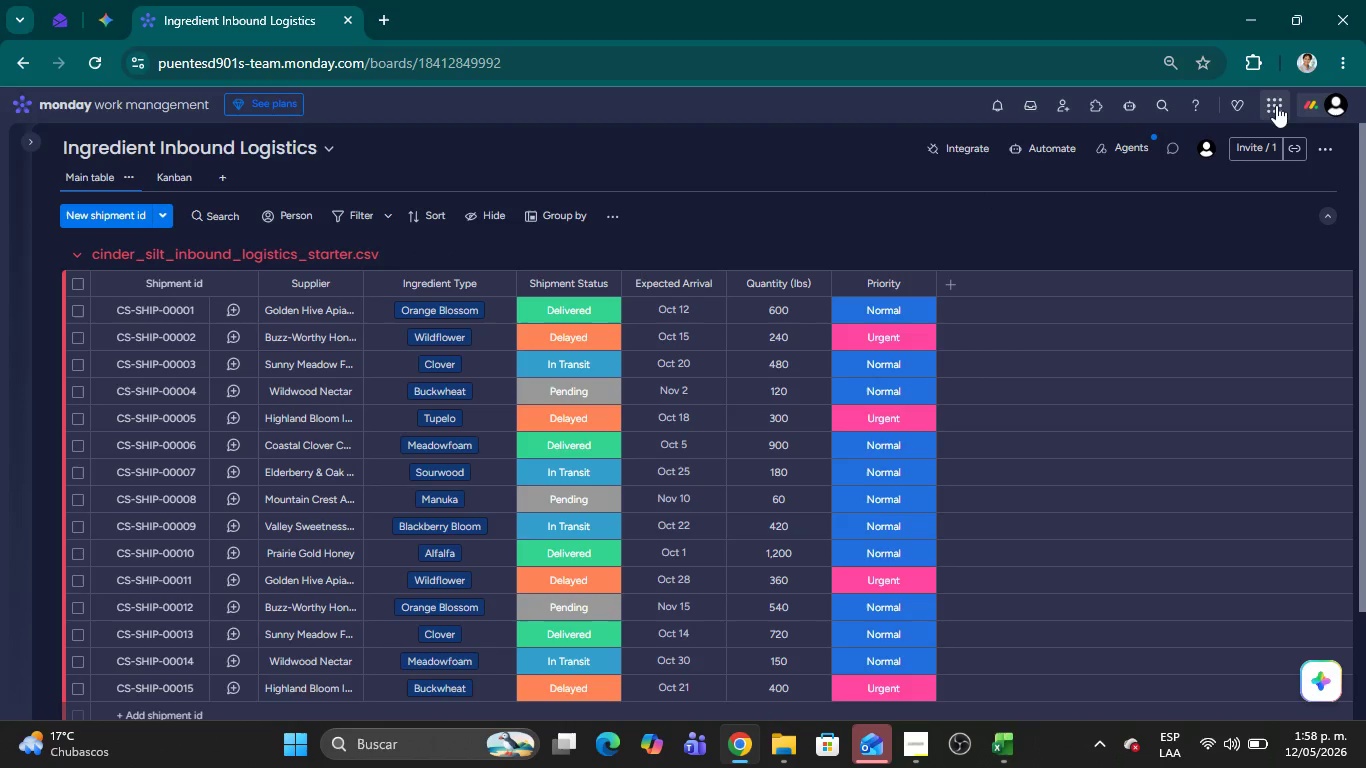 
left_click([1336, 110])
 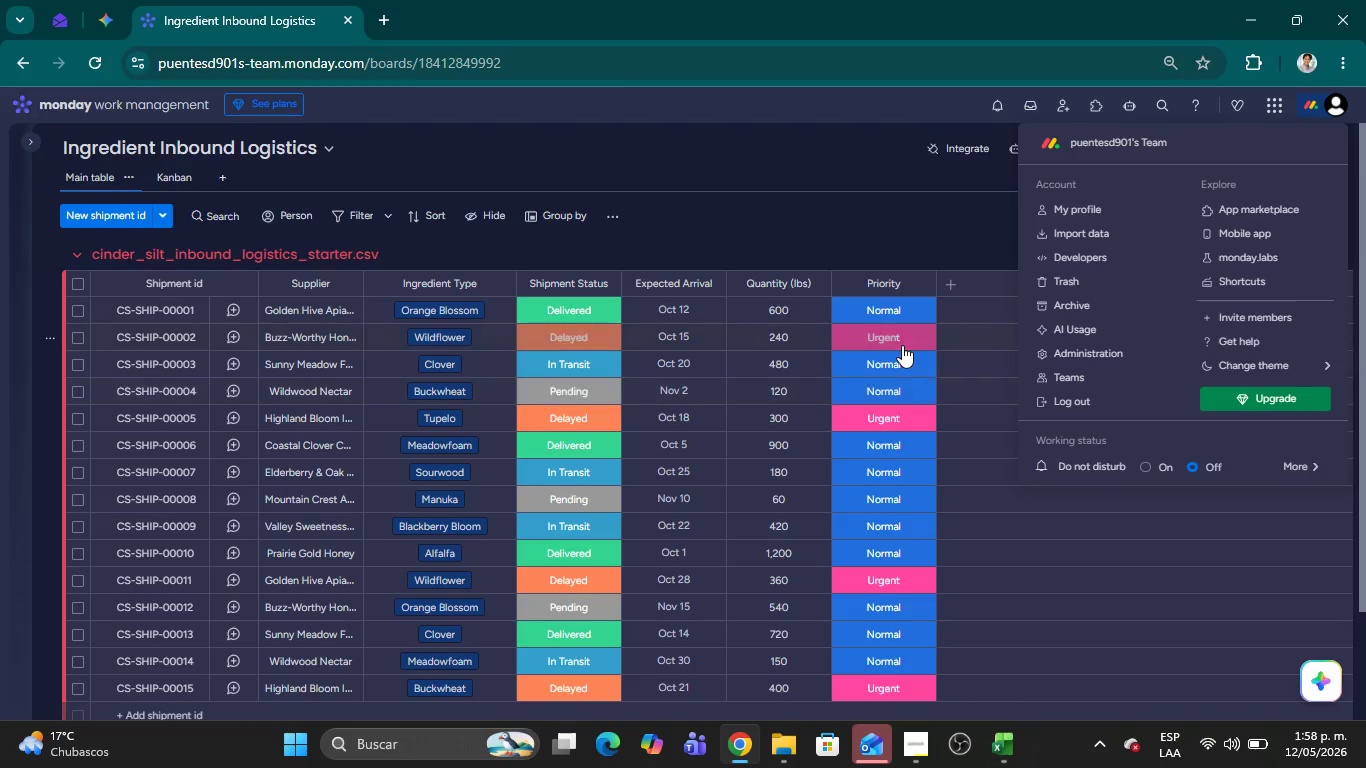 
left_click([1057, 357])
 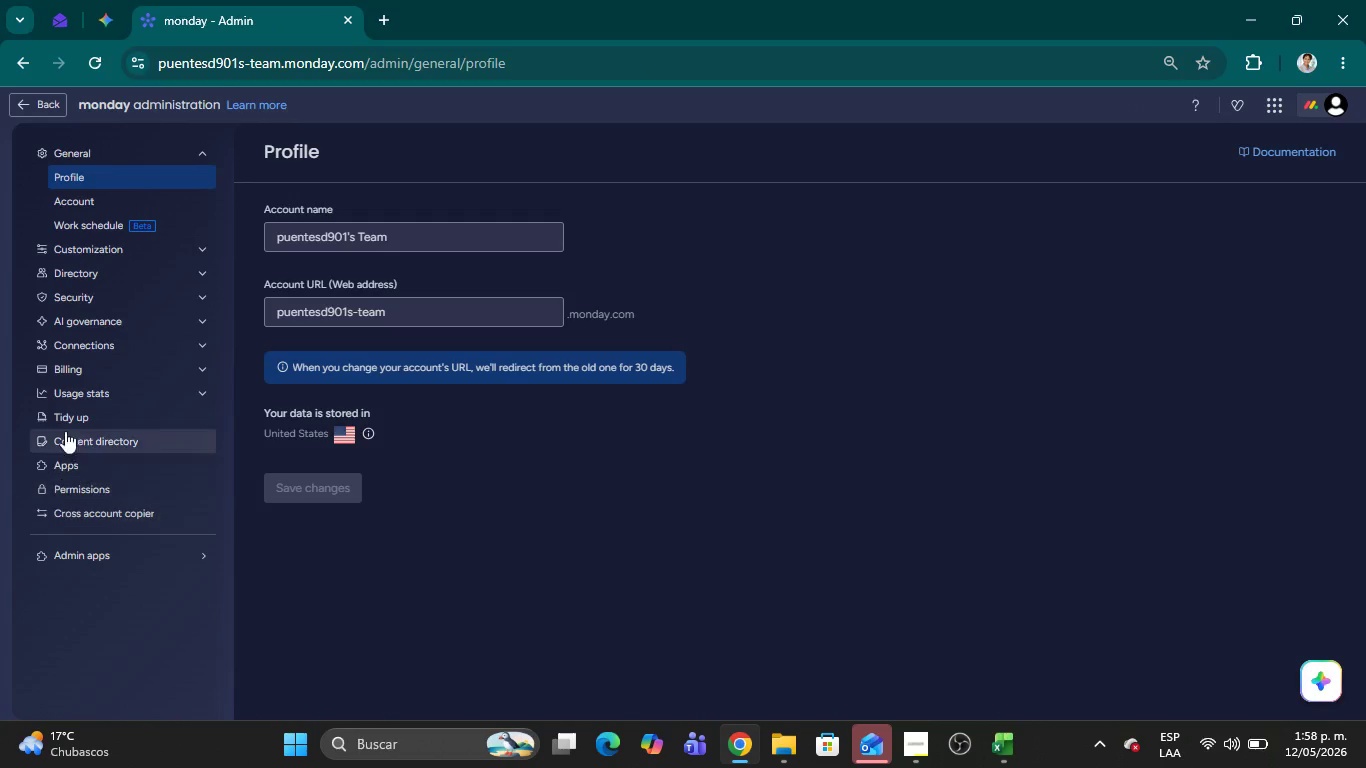 
left_click([72, 266])
 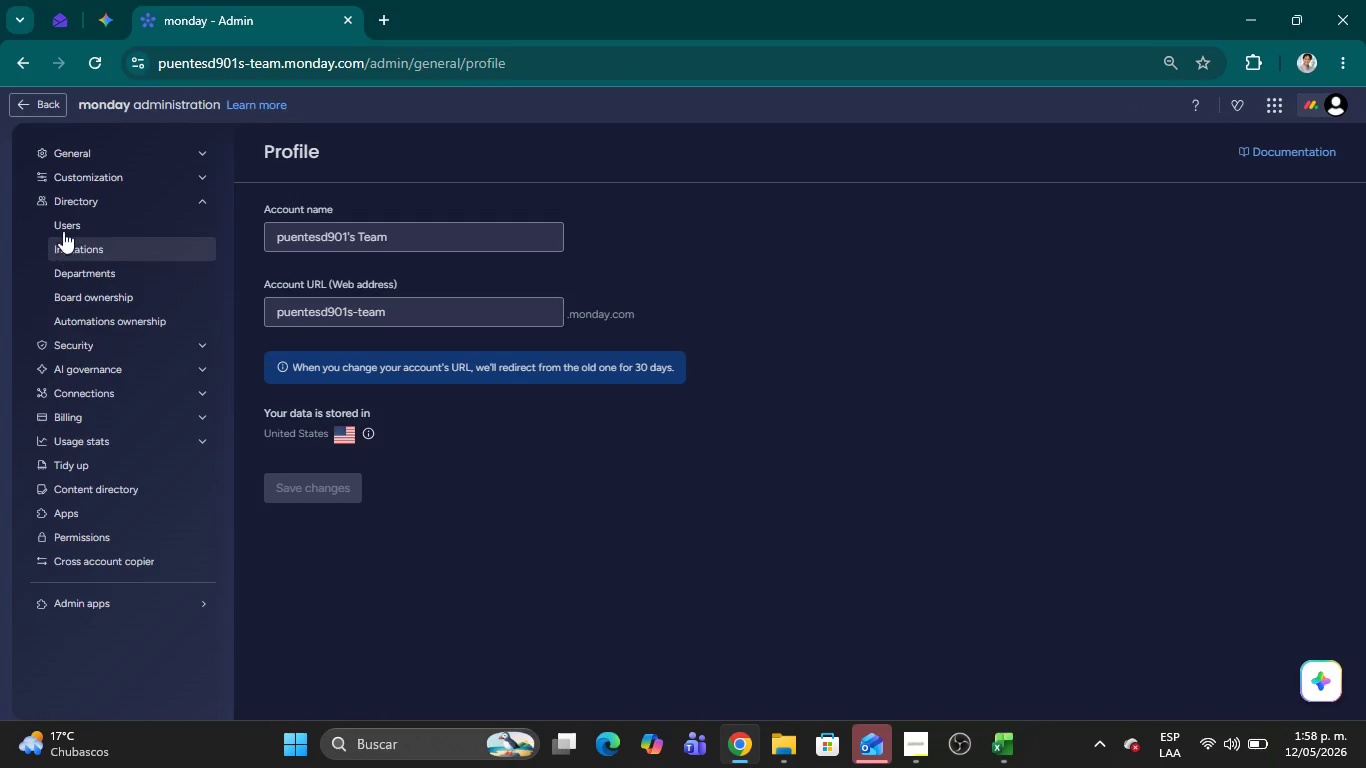 
left_click([63, 226])
 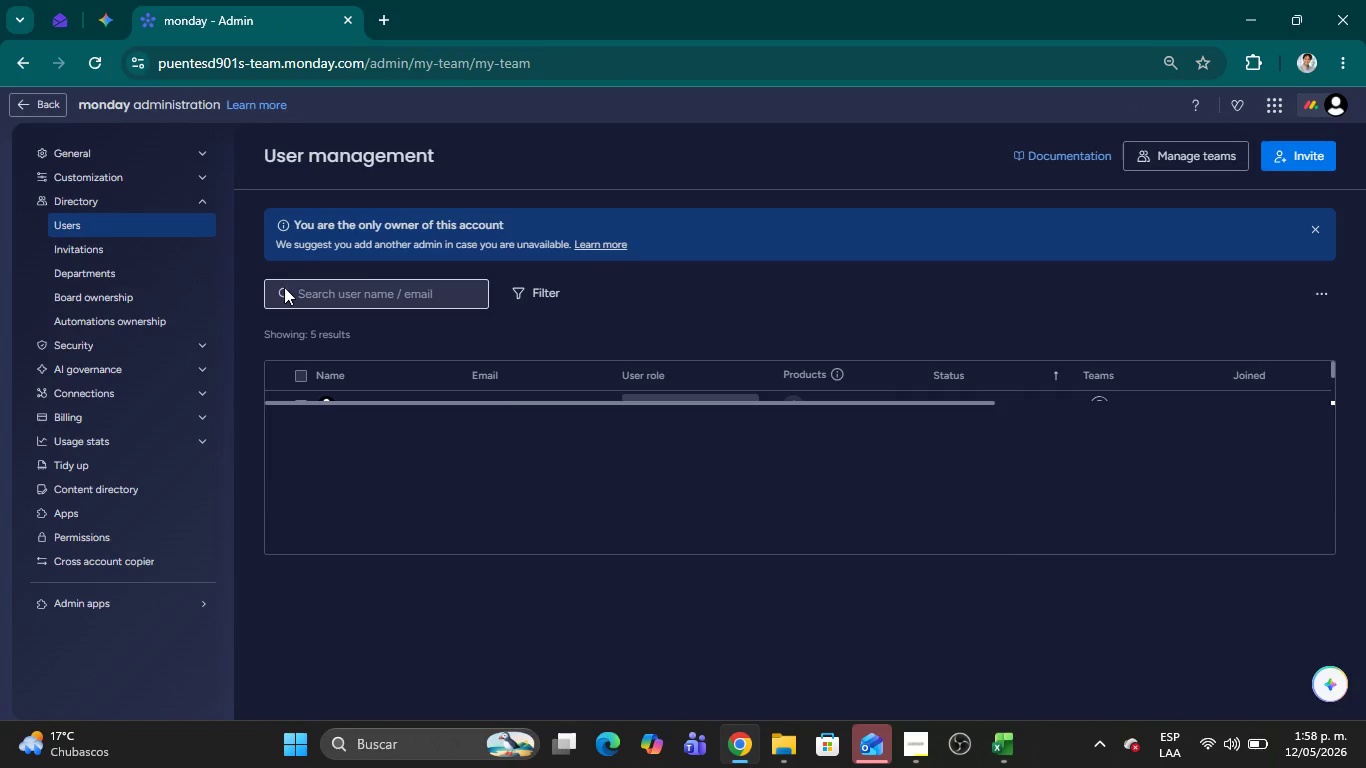 
wait(8.09)
 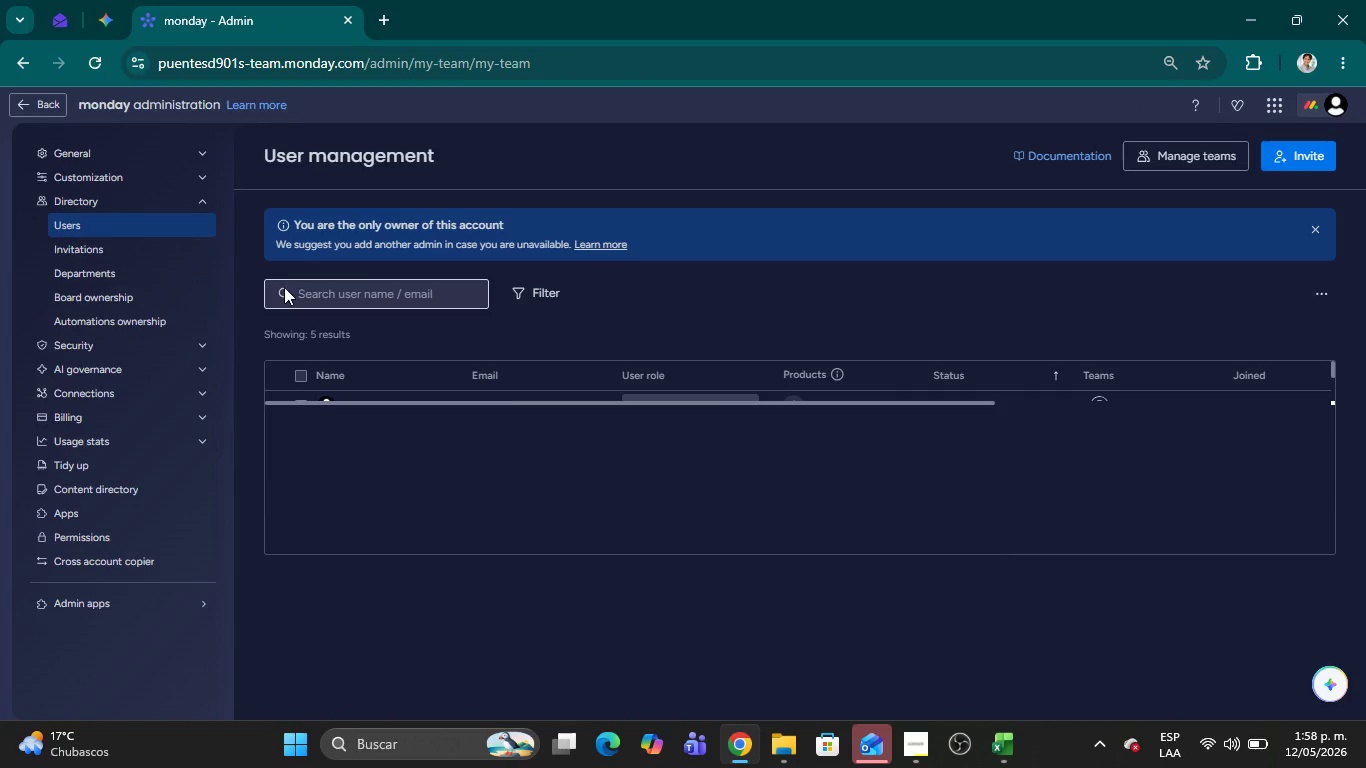 
left_click([285, 437])
 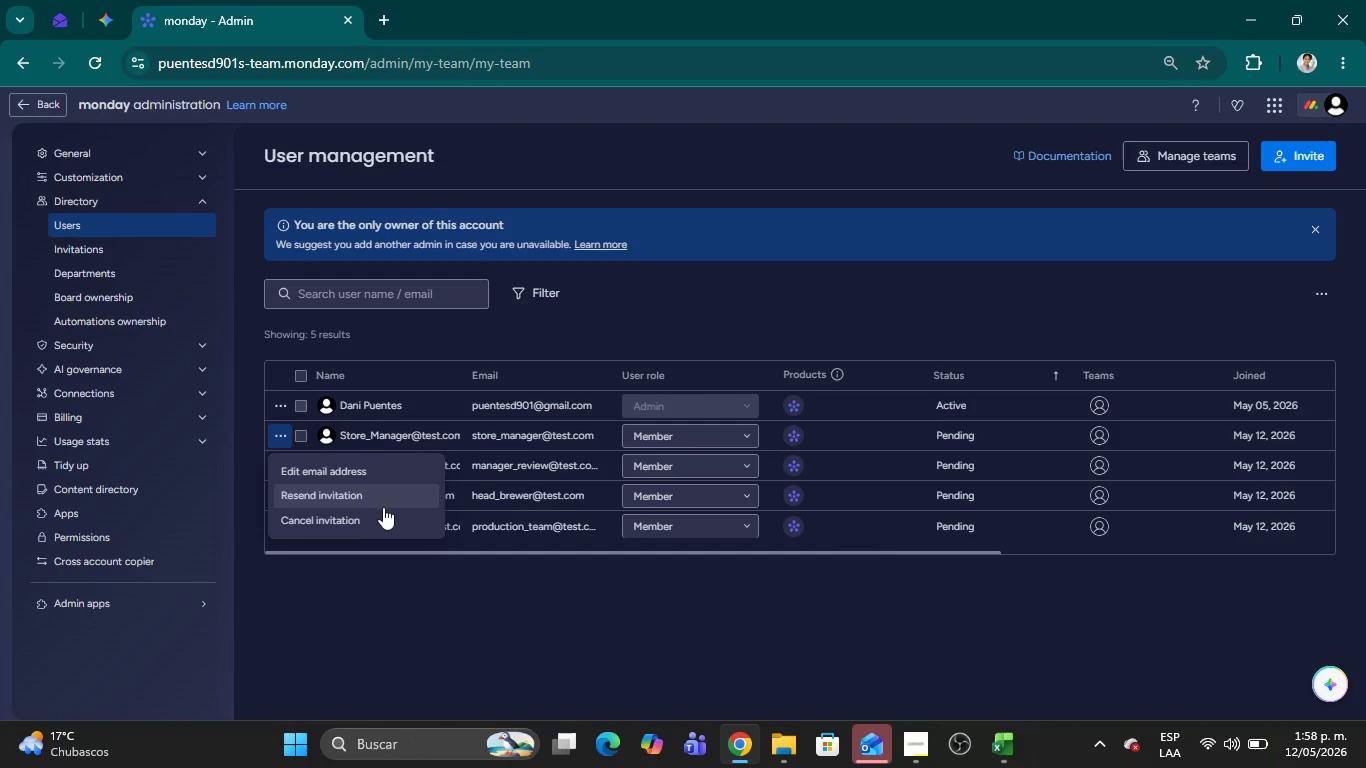 
left_click([362, 518])
 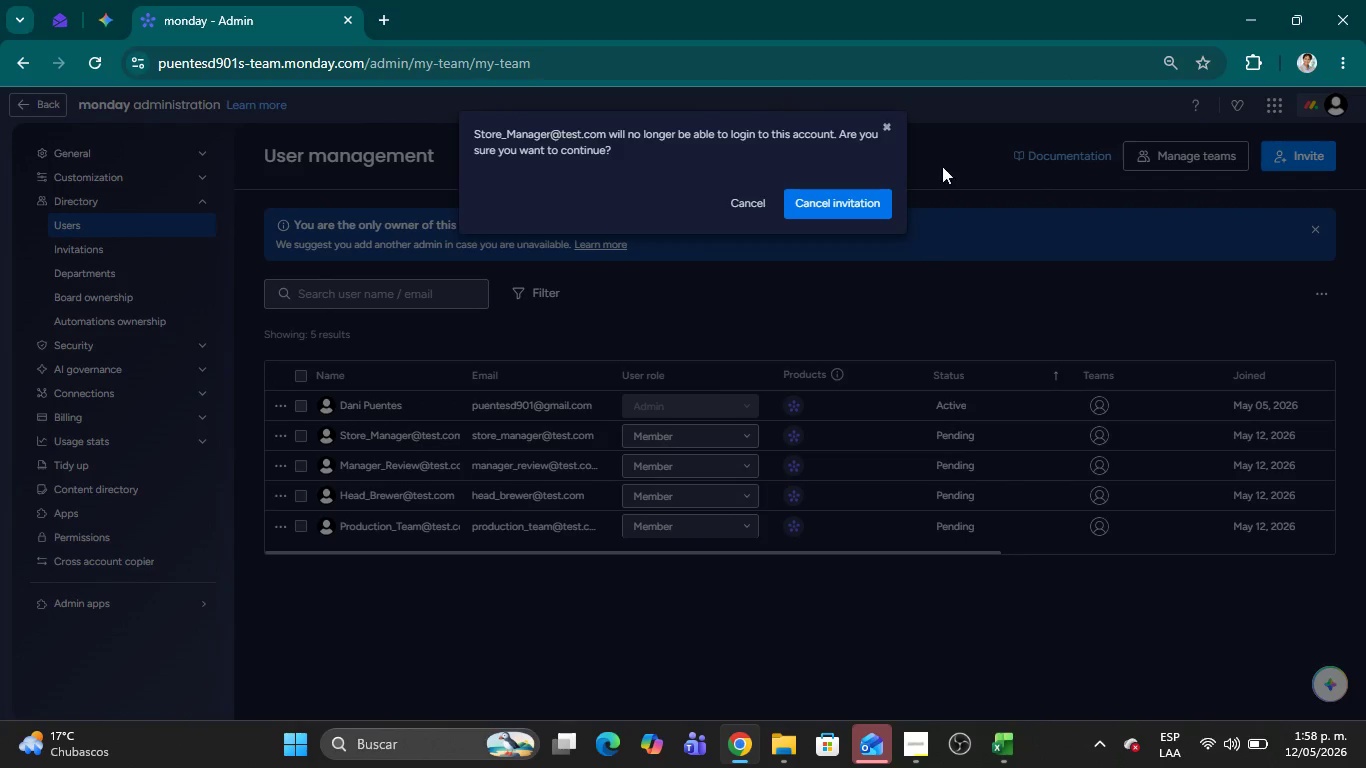 
left_click([833, 198])
 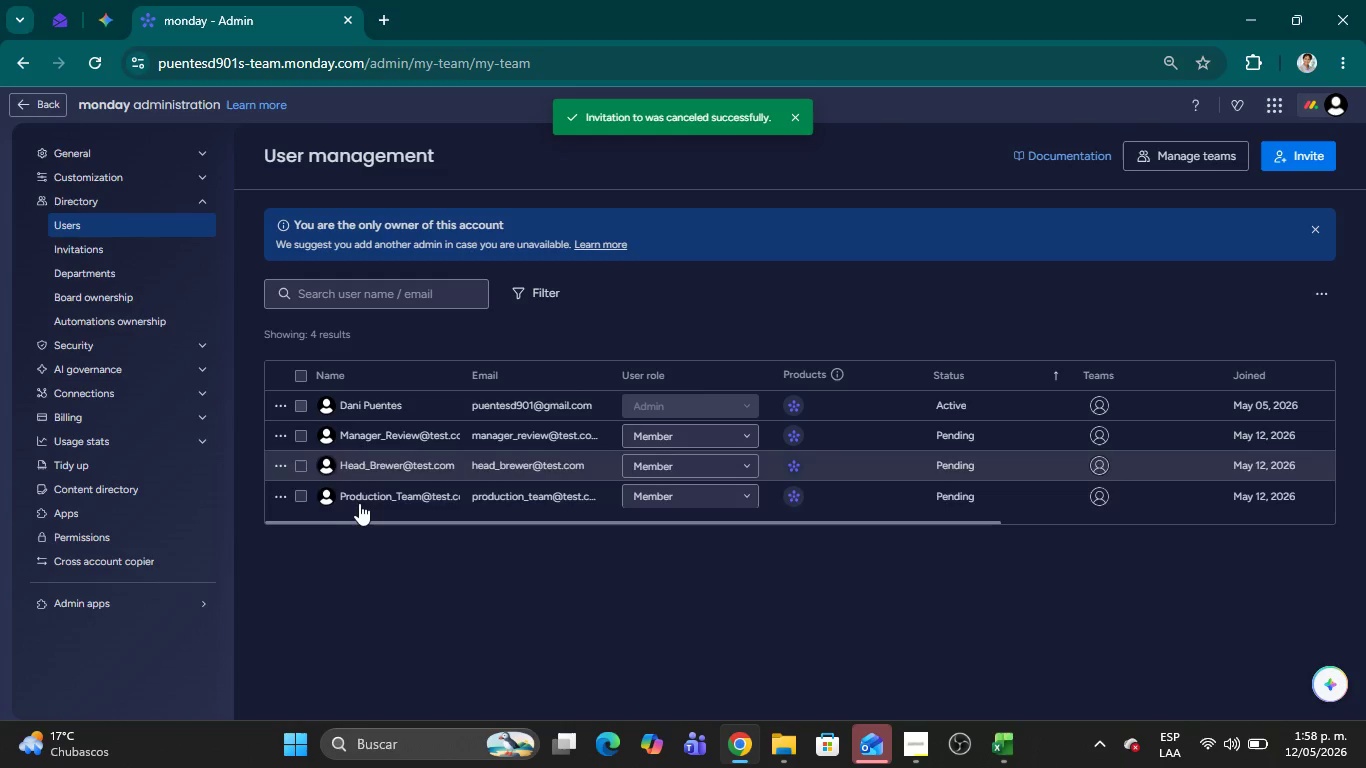 
wait(5.92)
 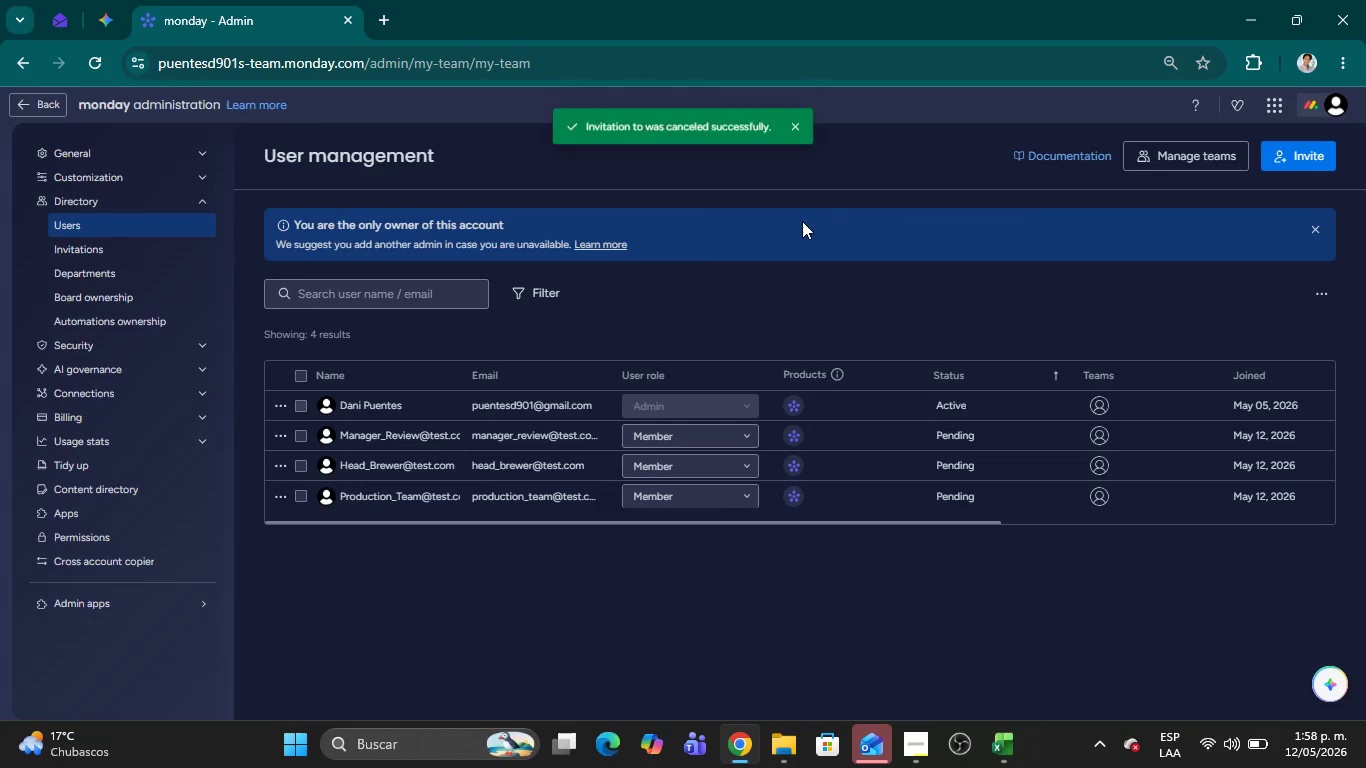 
left_click([289, 434])
 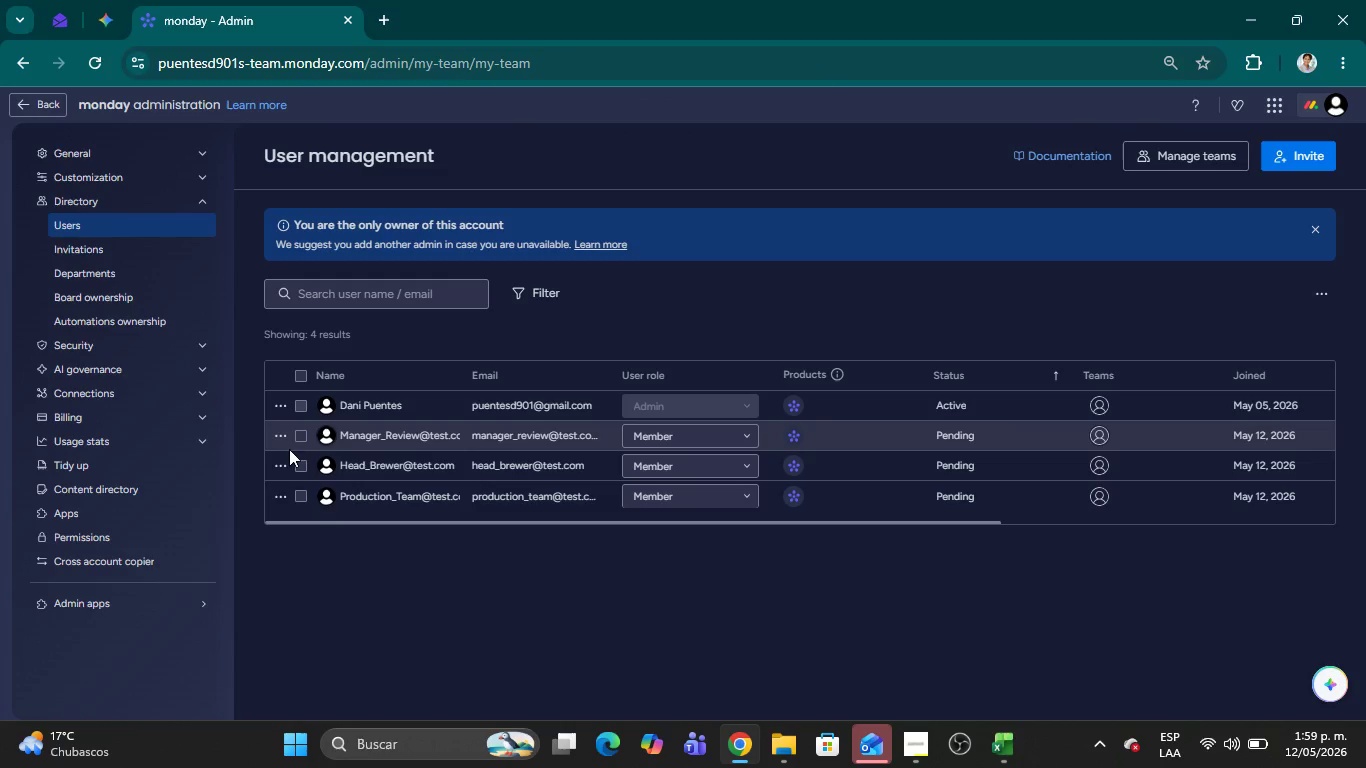 
left_click([280, 444])
 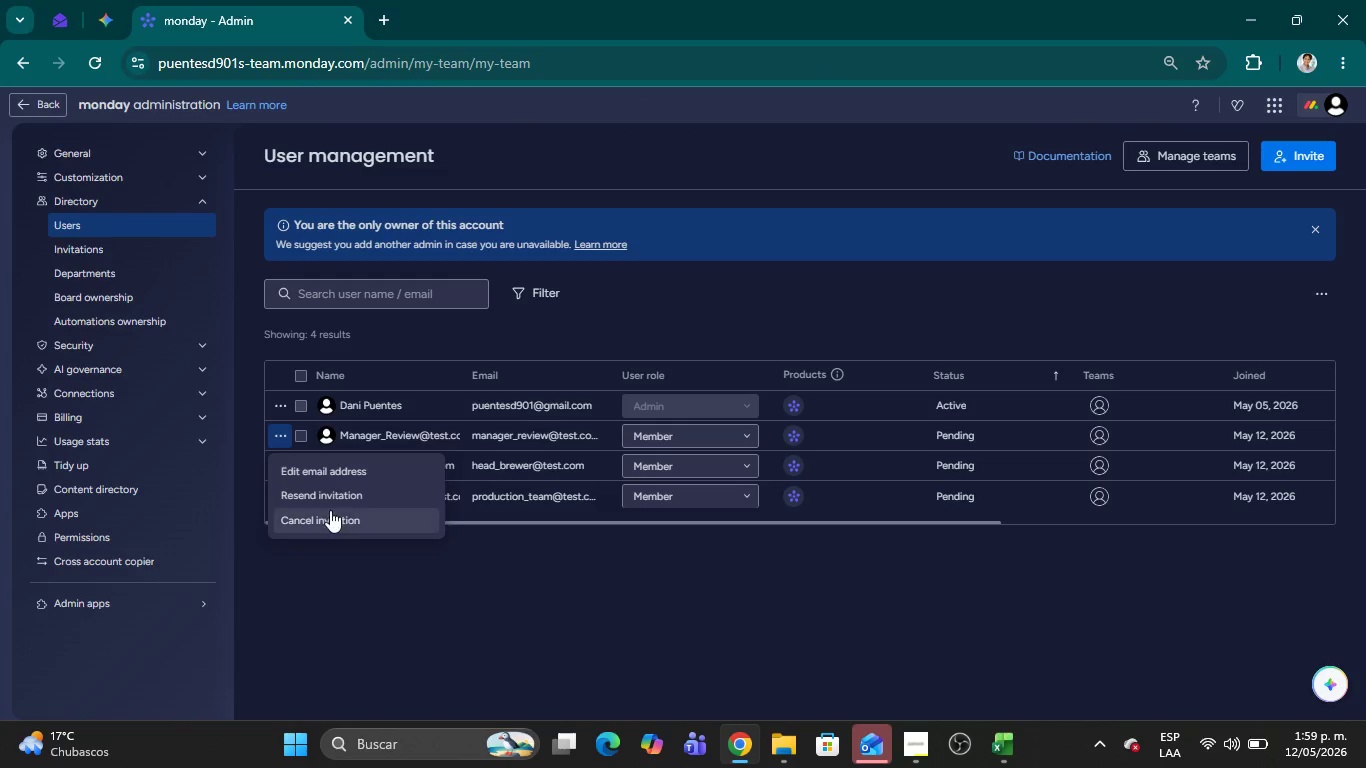 
left_click([330, 511])
 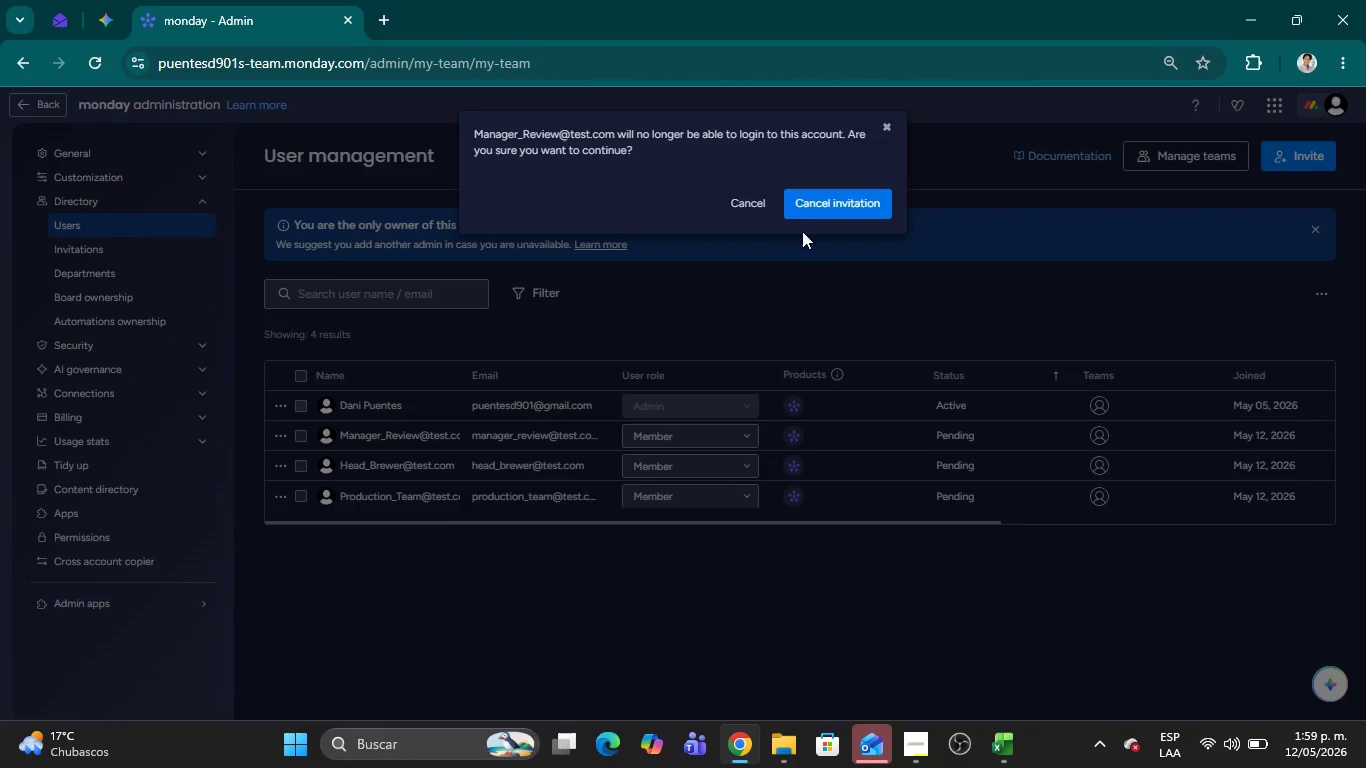 
left_click([846, 198])
 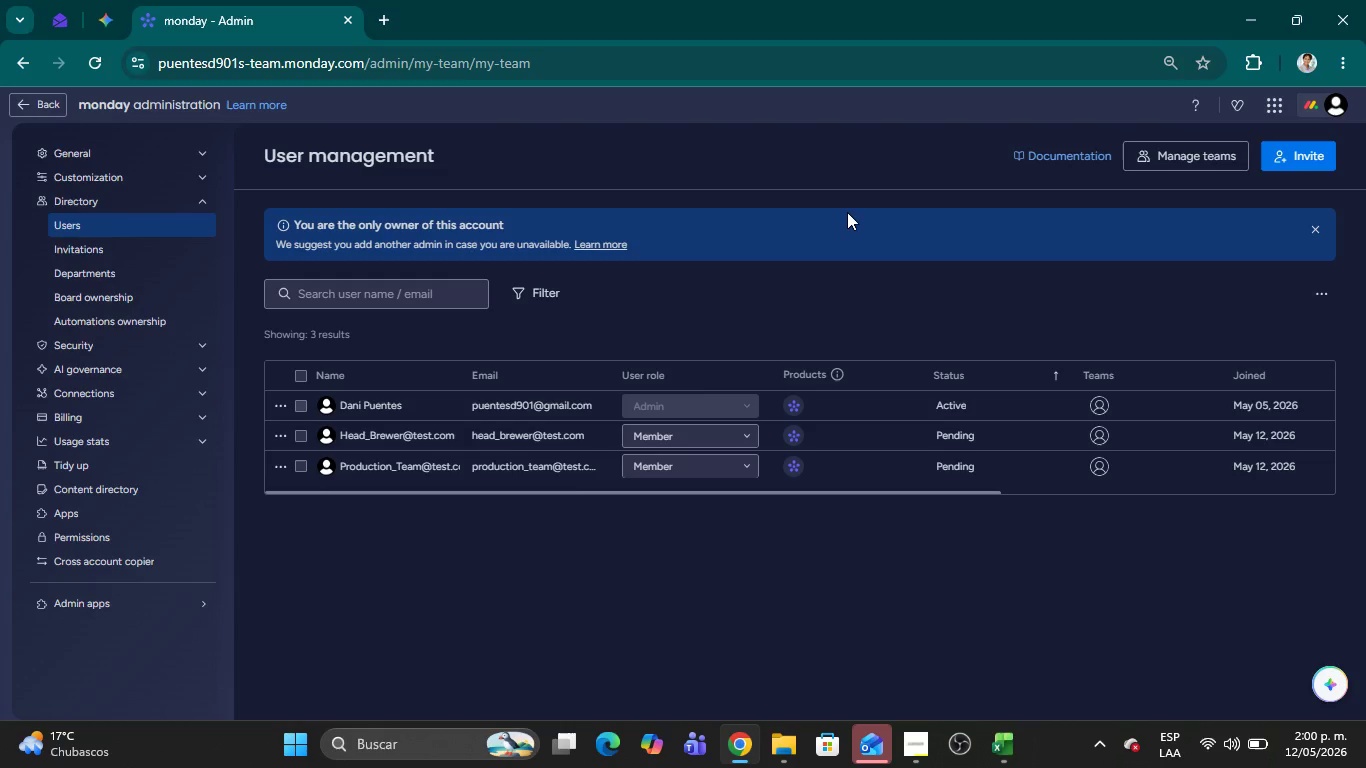 
wait(97.0)
 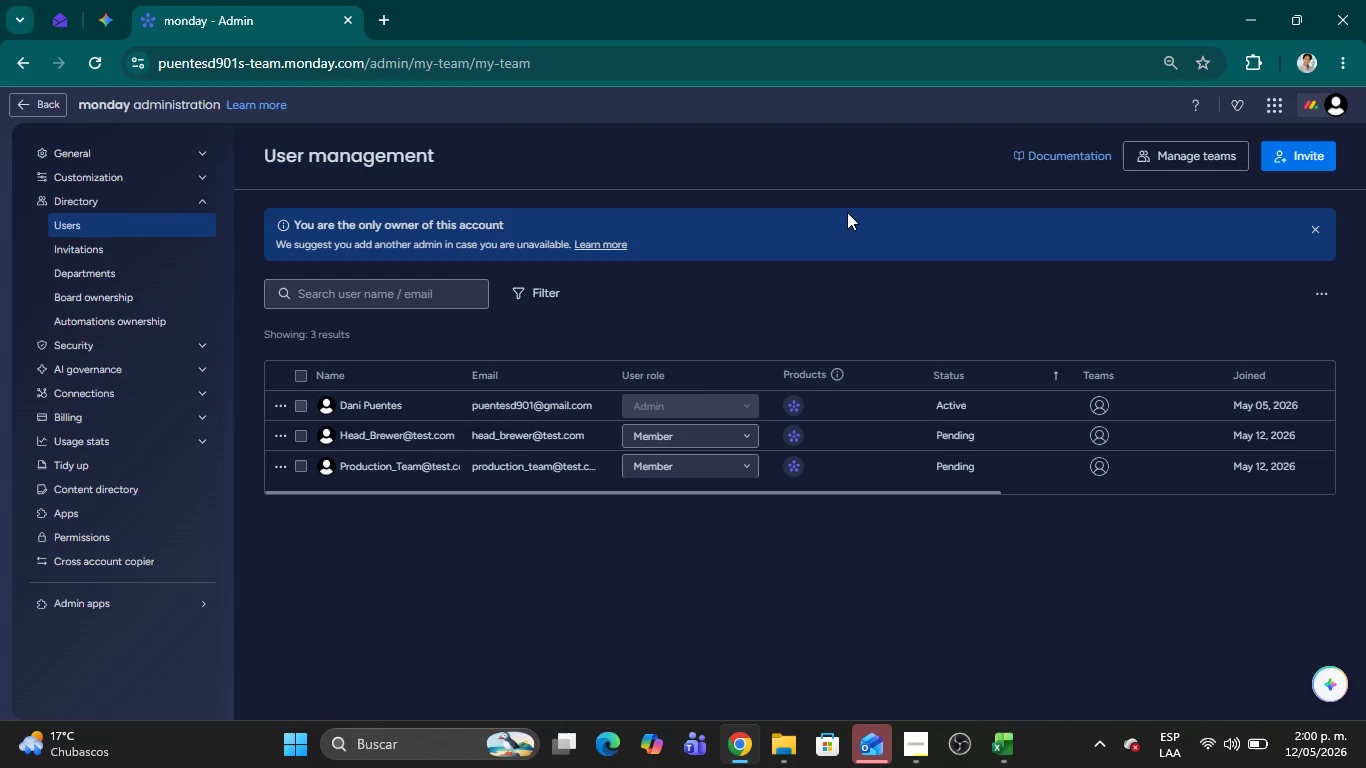 
left_click([40, 102])
 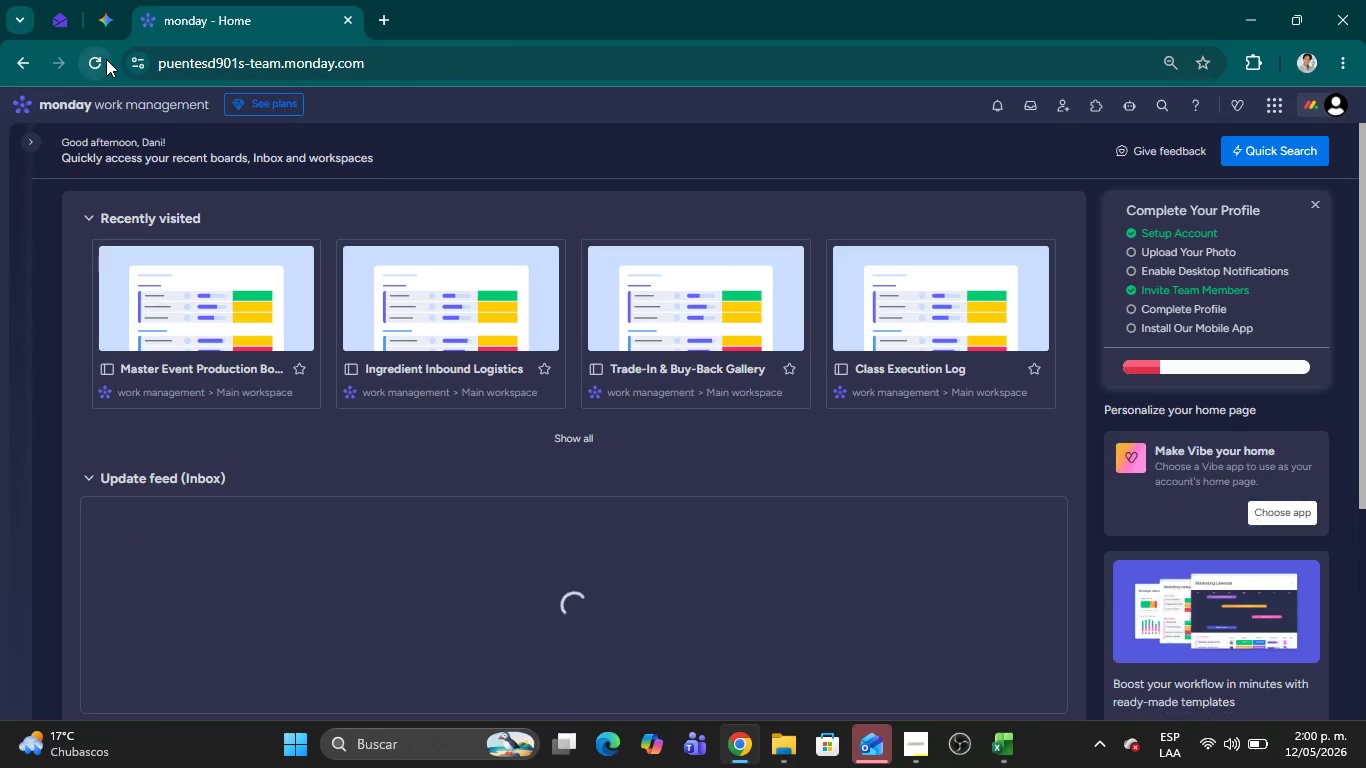 
left_click([98, 66])
 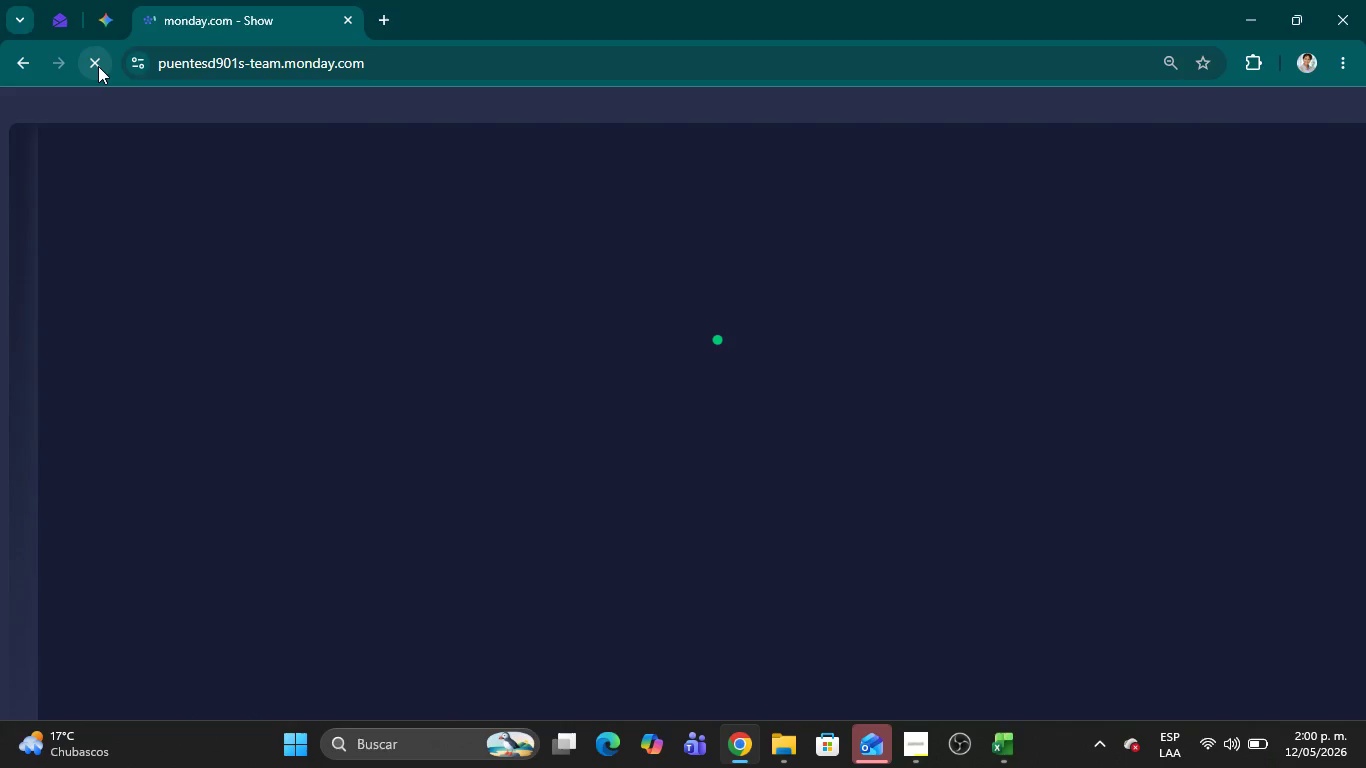 
wait(10.31)
 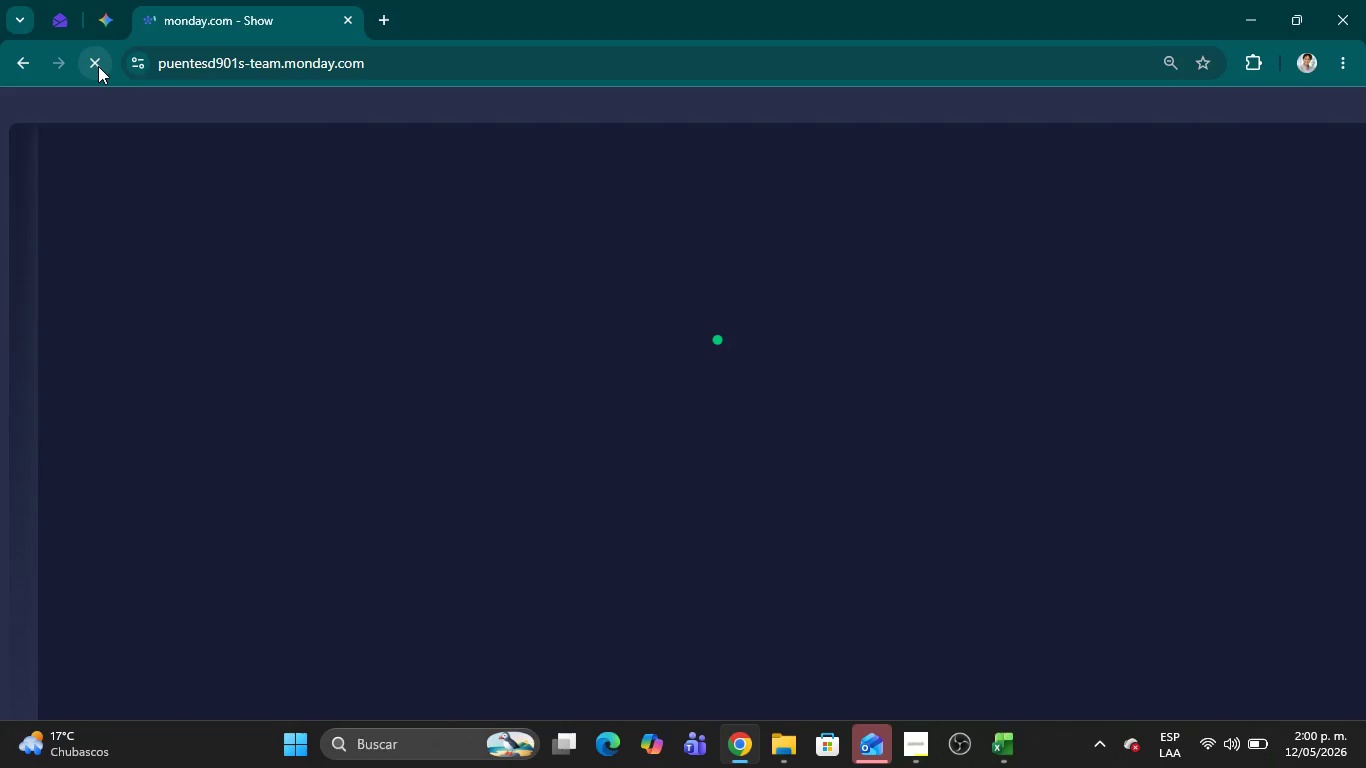 
left_click([138, 299])
 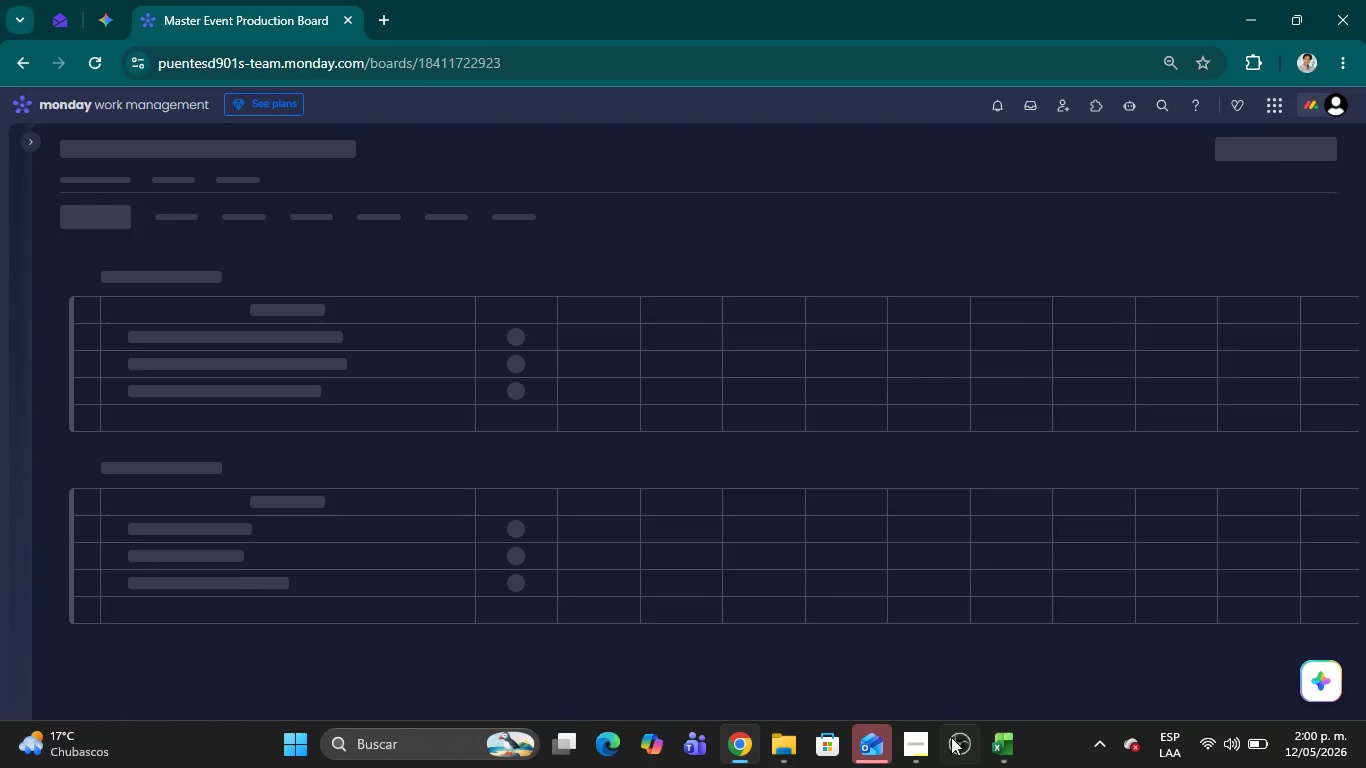 
left_click([924, 747])